 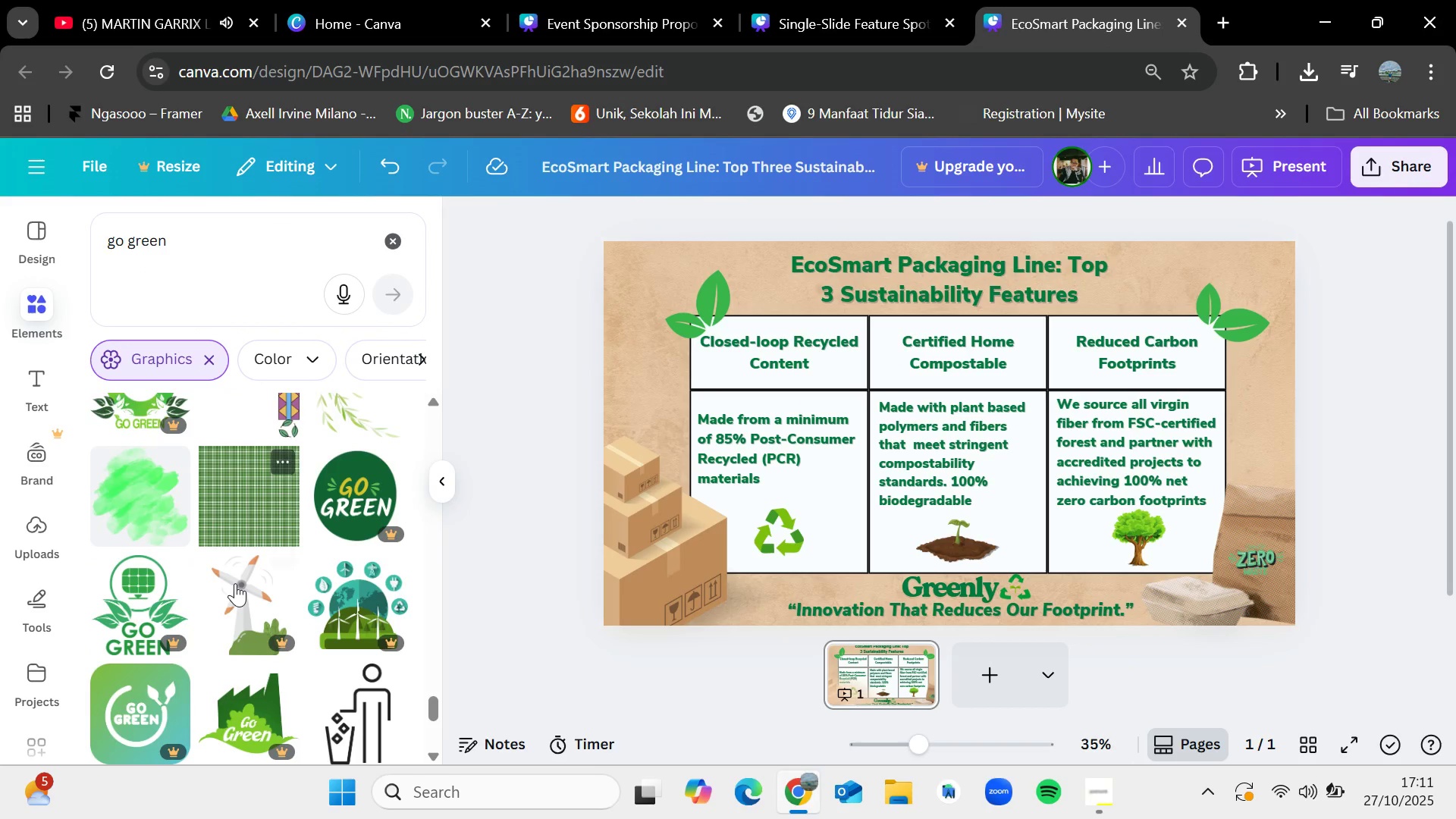 
scroll: coordinate [240, 546], scroll_direction: down, amount: 3.0
 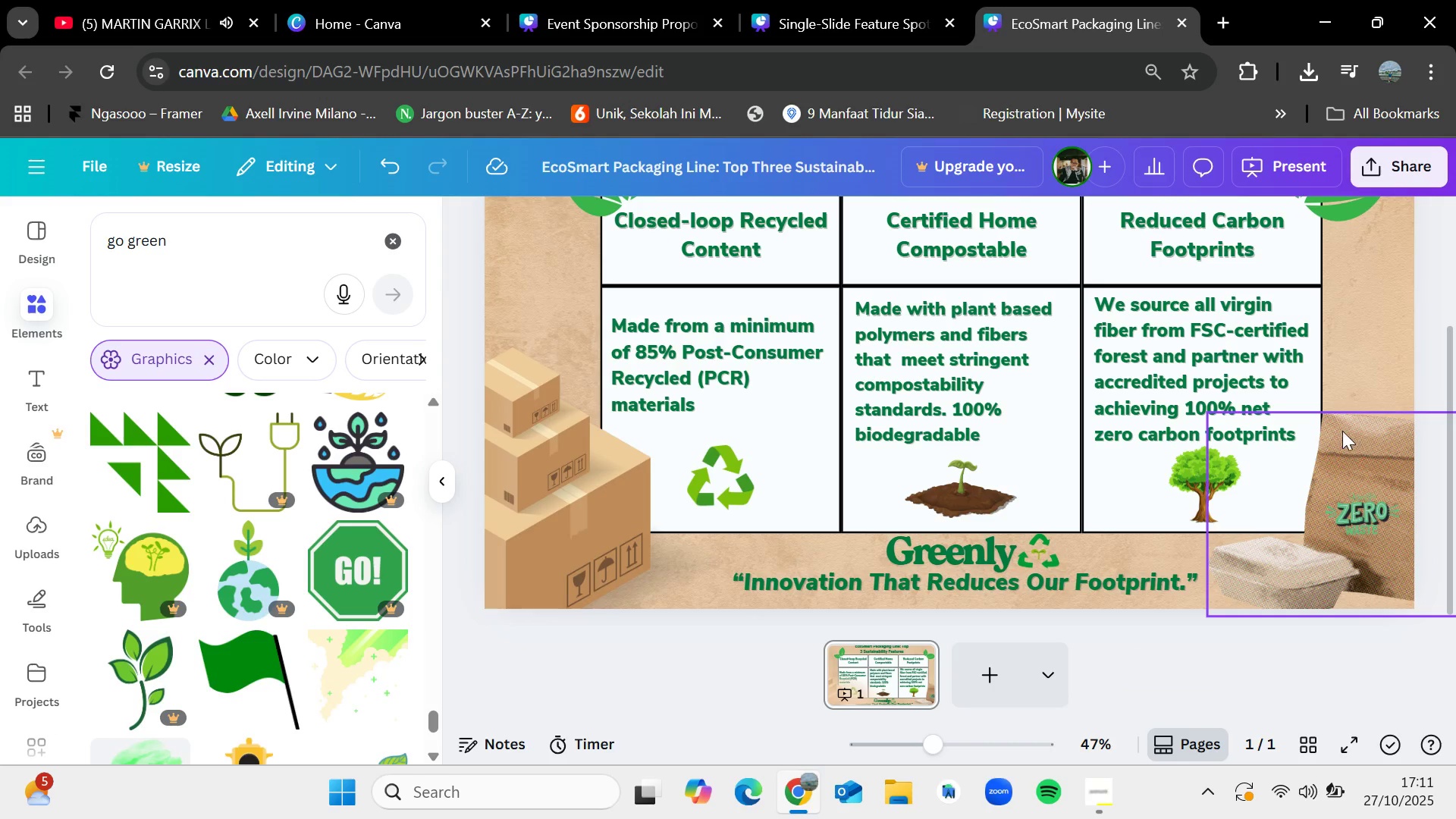 
wait(5.55)
 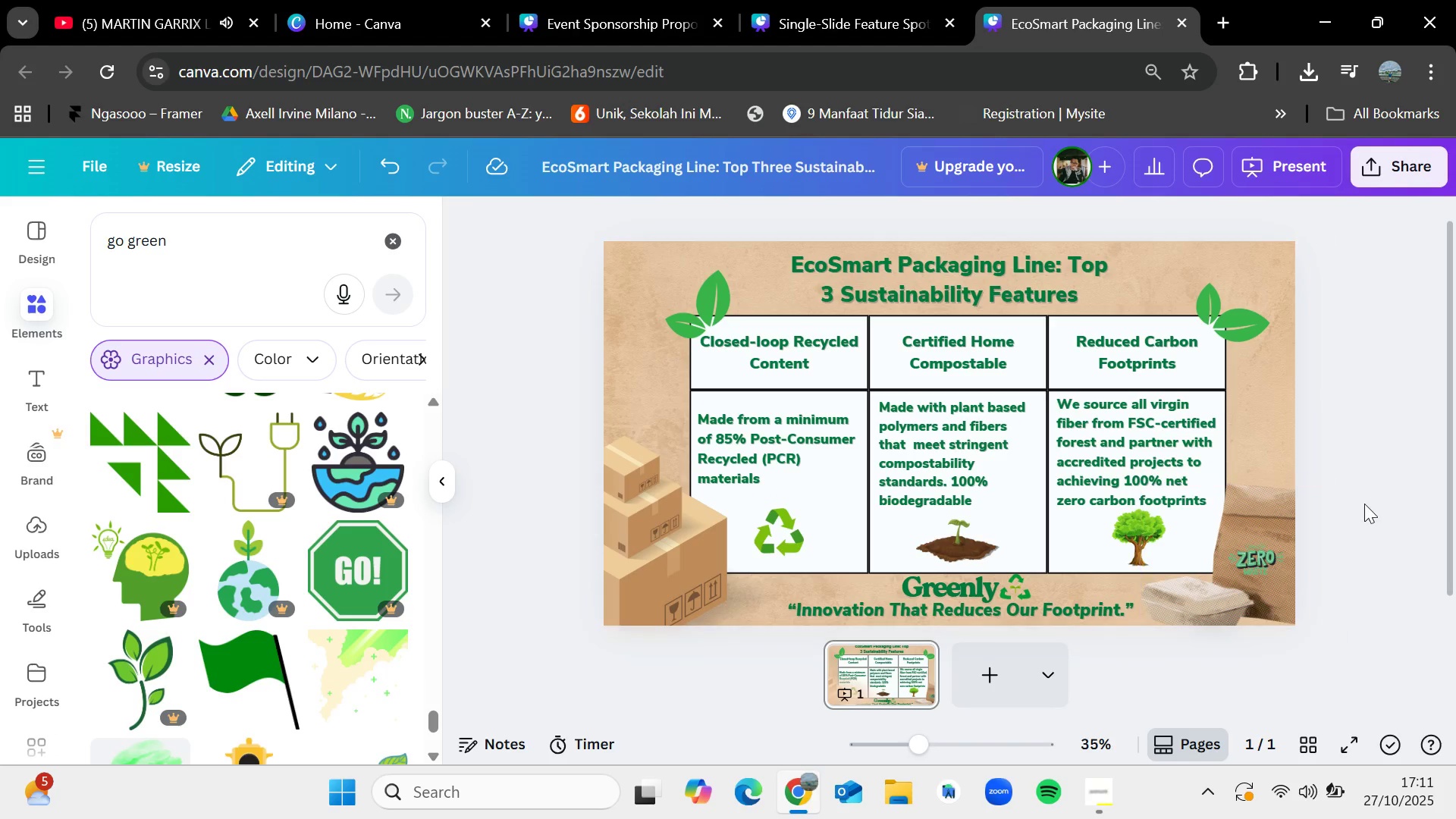 
mouse_move([767, 438])
 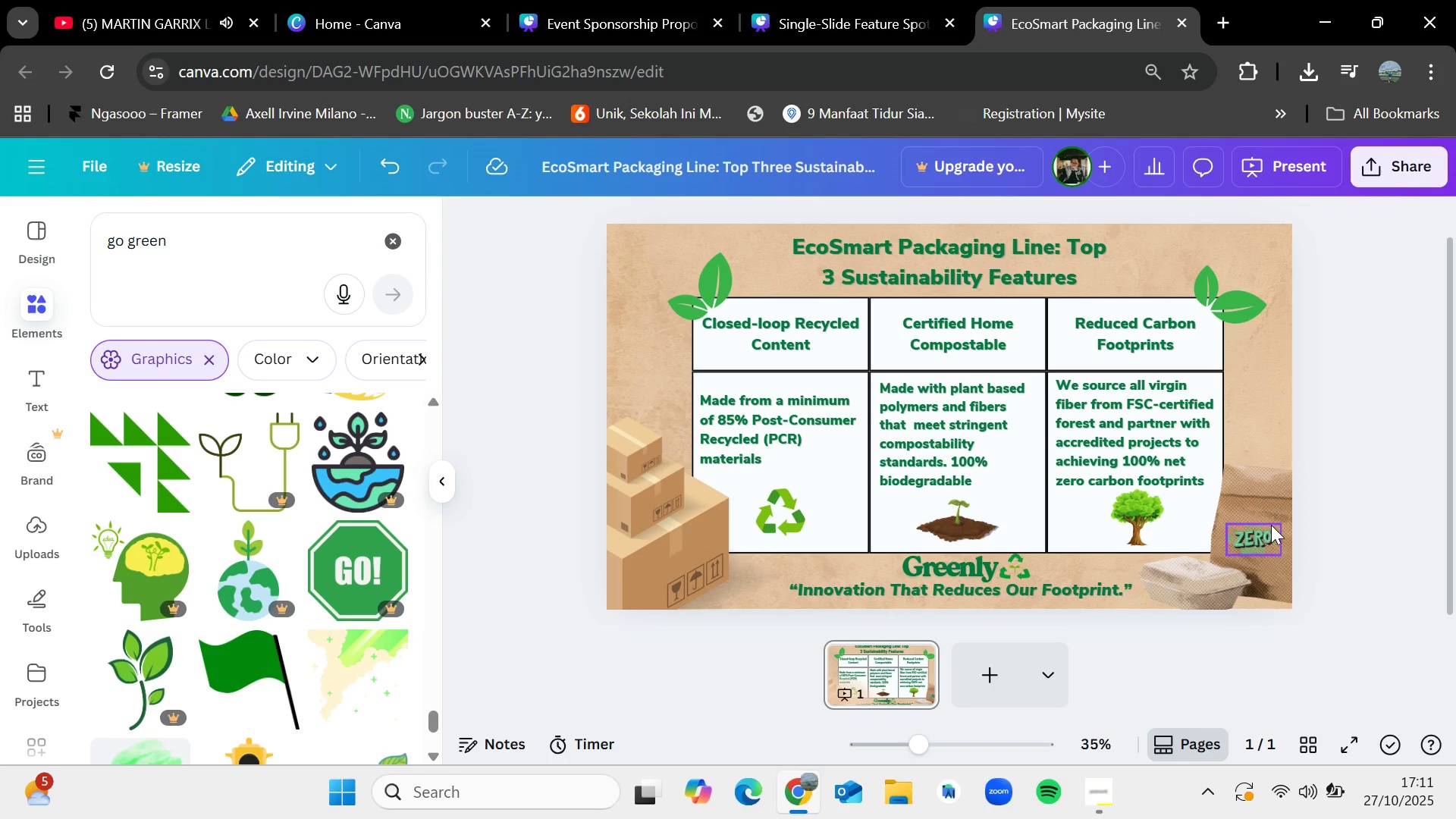 
left_click([1254, 482])
 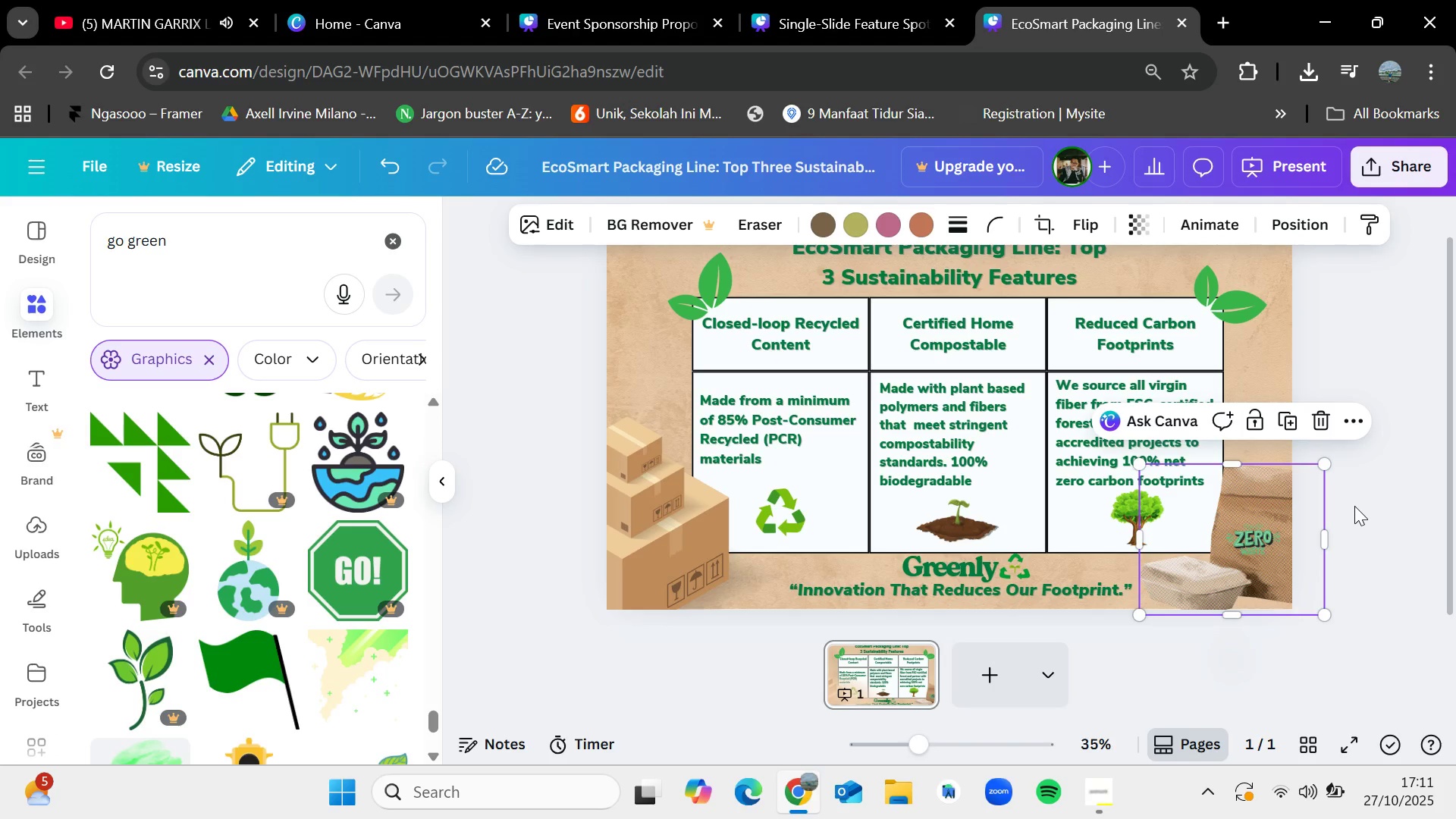 
wait(6.39)
 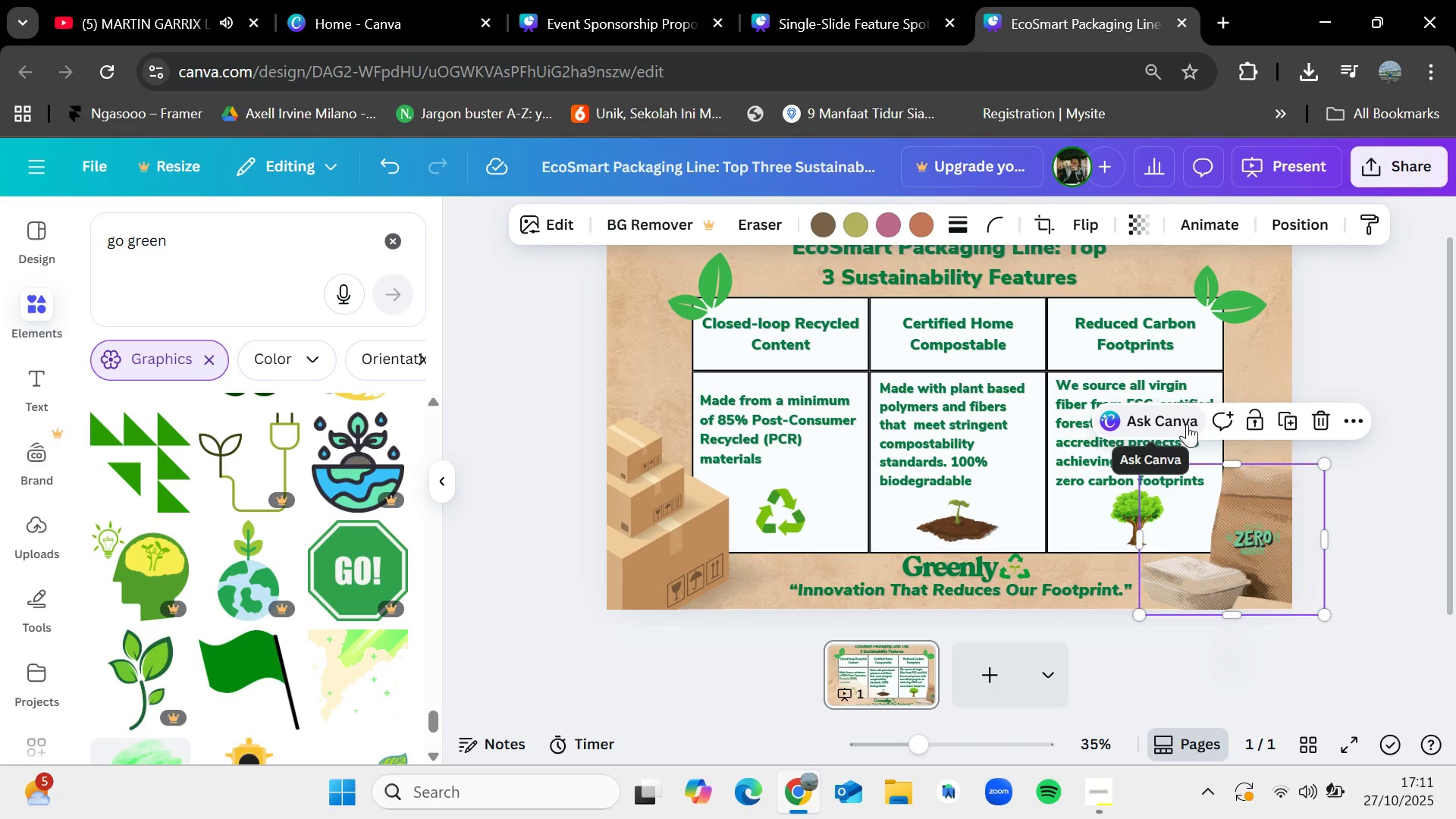 
left_click([1354, 506])
 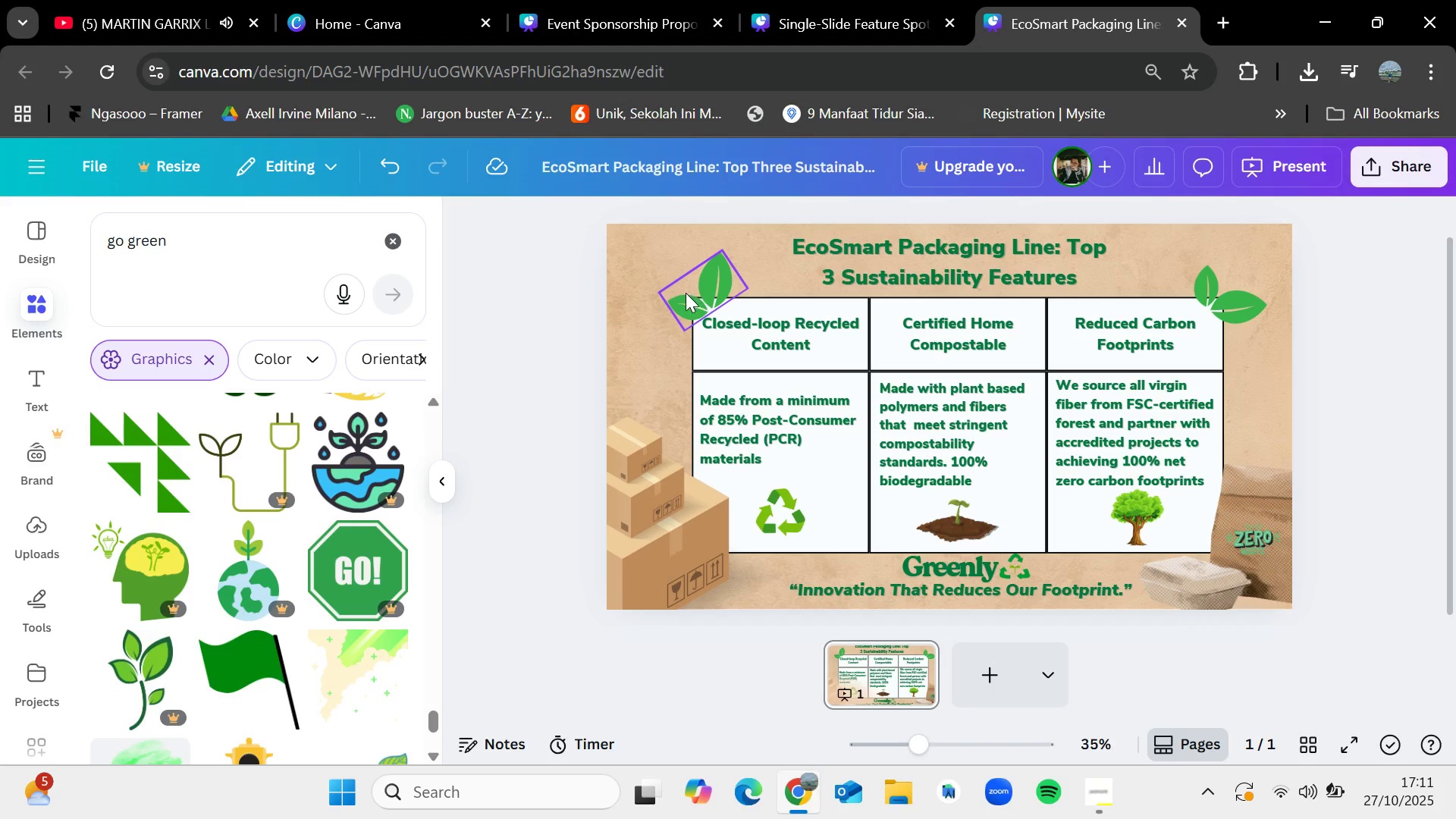 
left_click_drag(start_coordinate=[548, 203], to_coordinate=[1342, 624])
 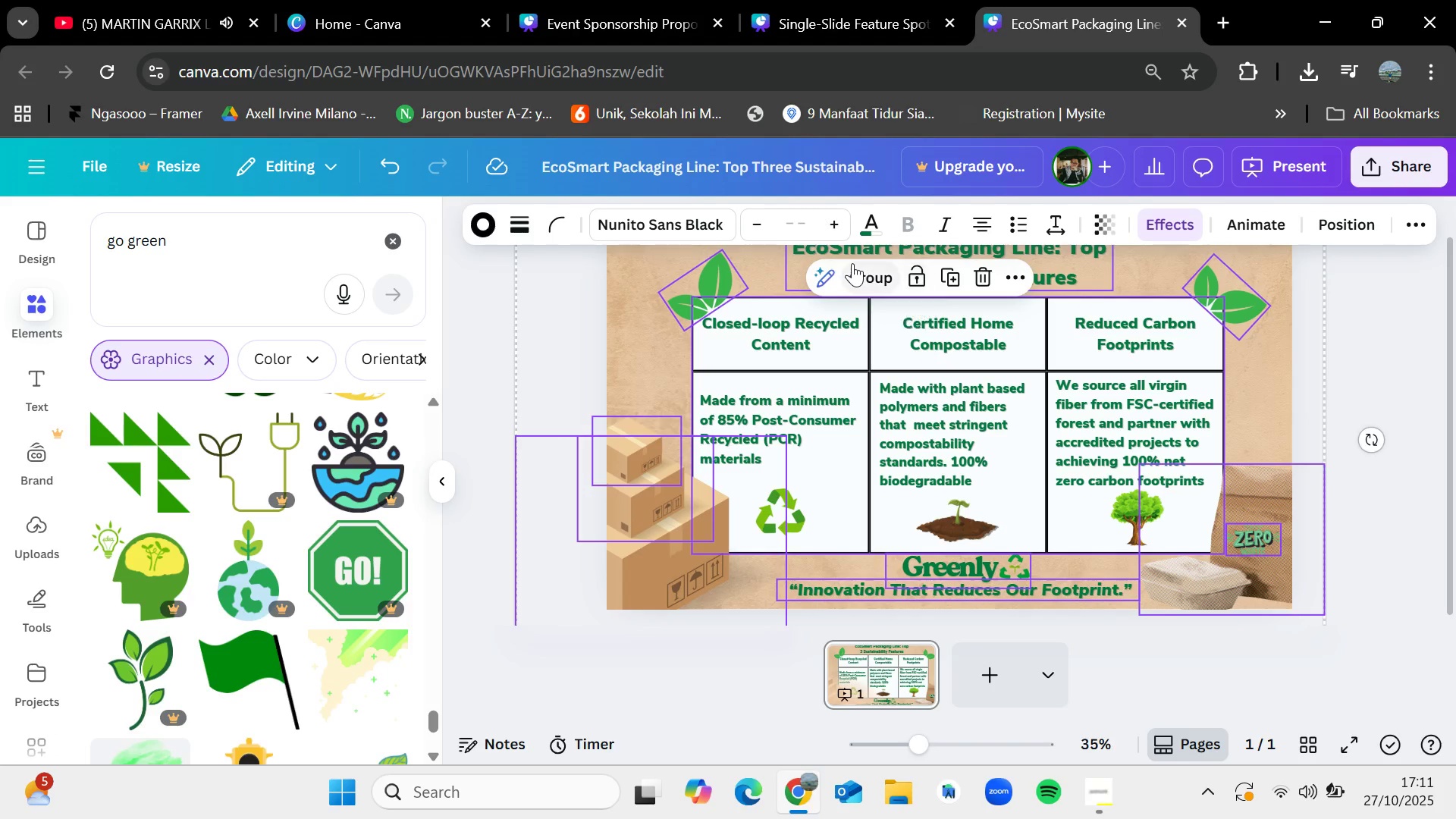 
left_click([863, 268])
 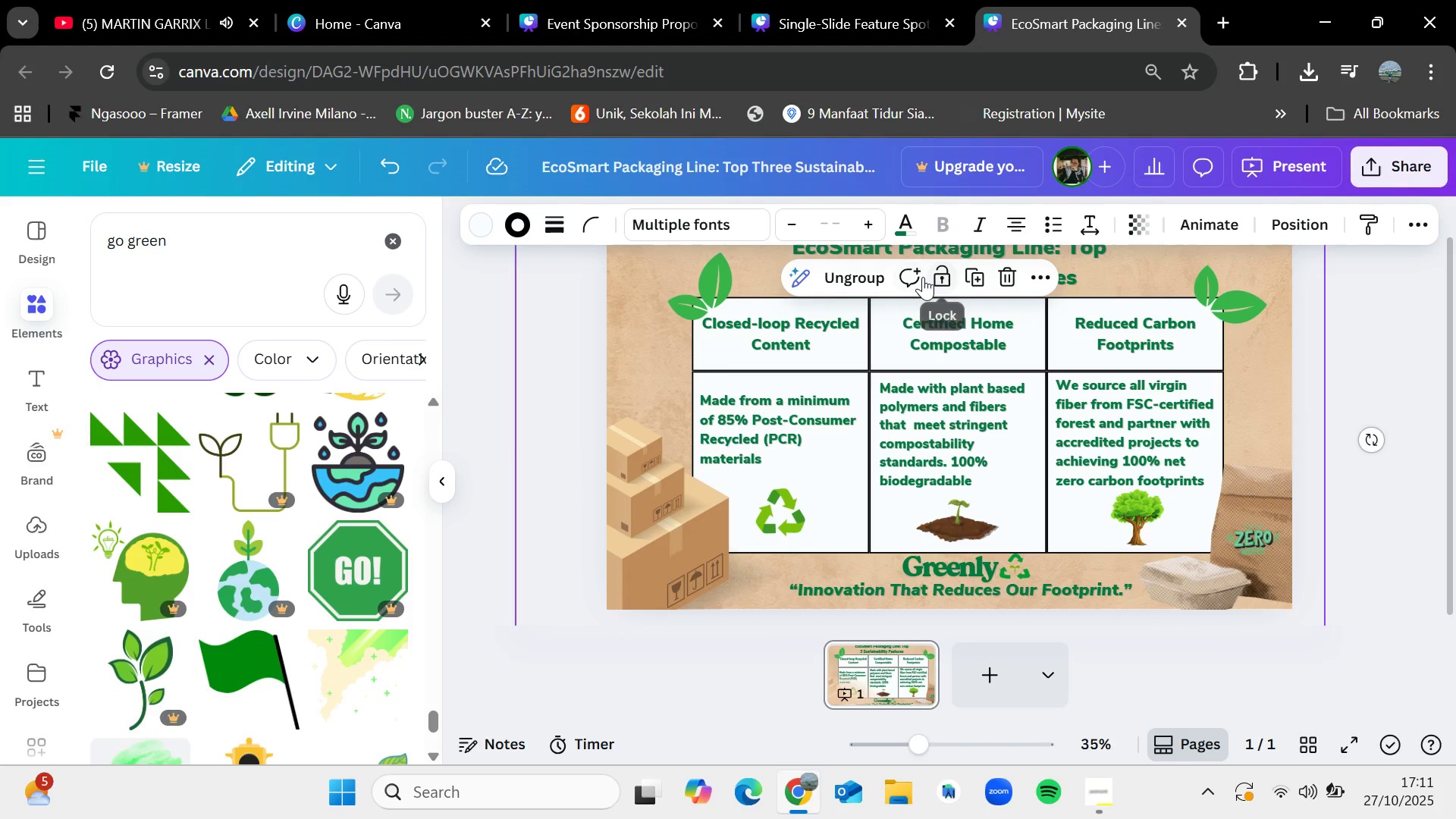 
left_click([931, 277])
 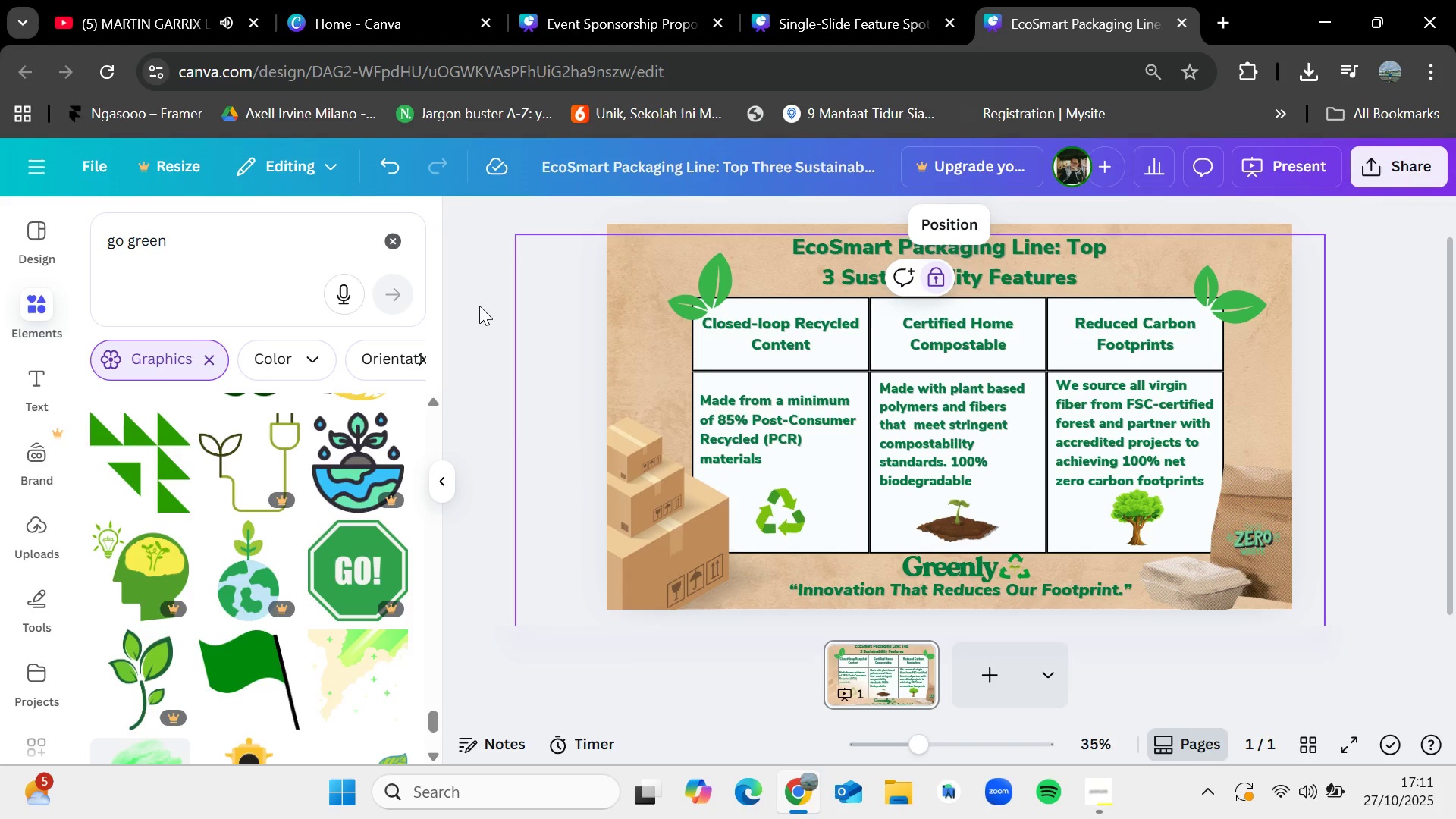 
left_click([479, 306])
 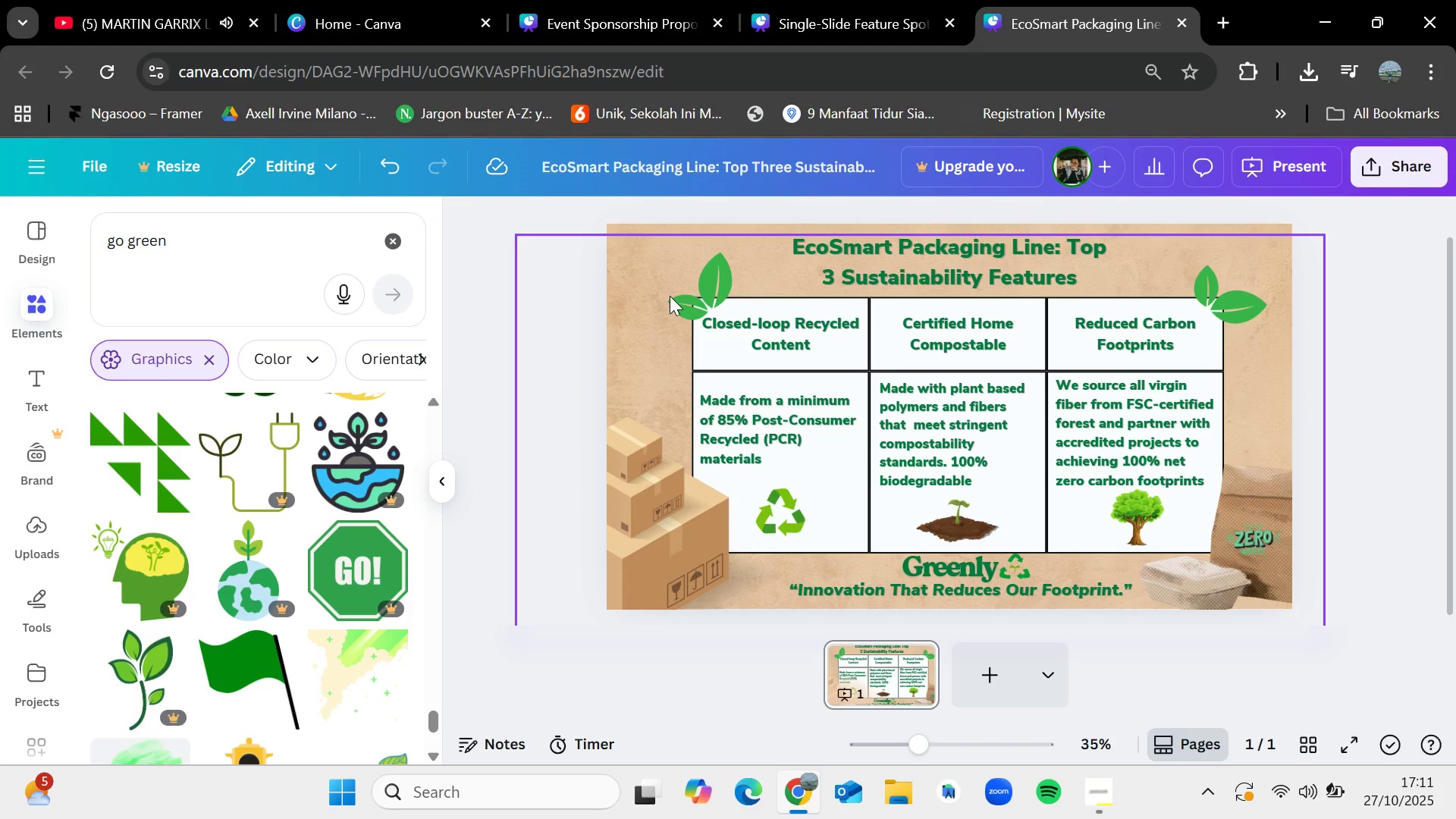 
left_click([519, 248])
 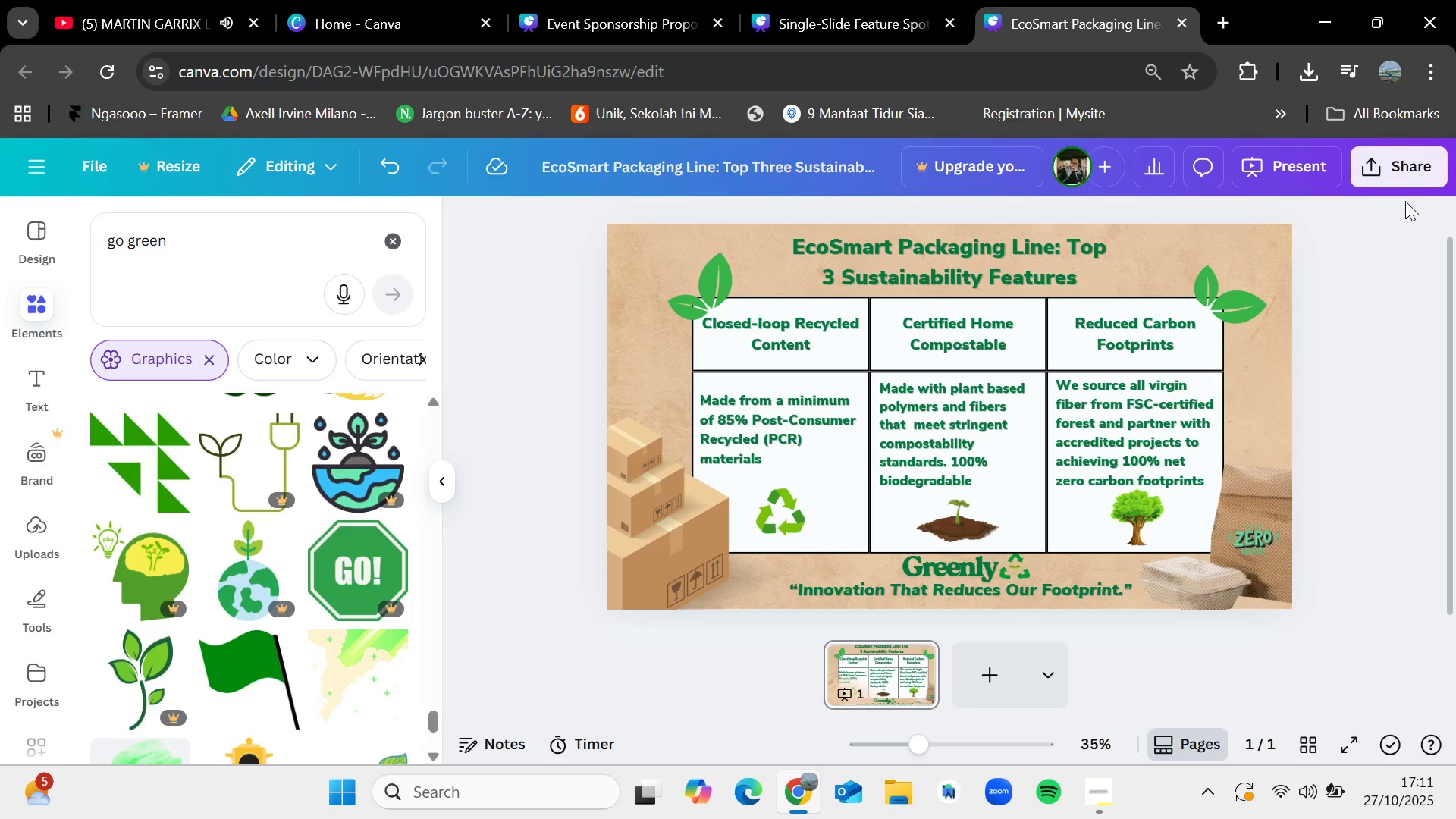 
left_click([1397, 182])
 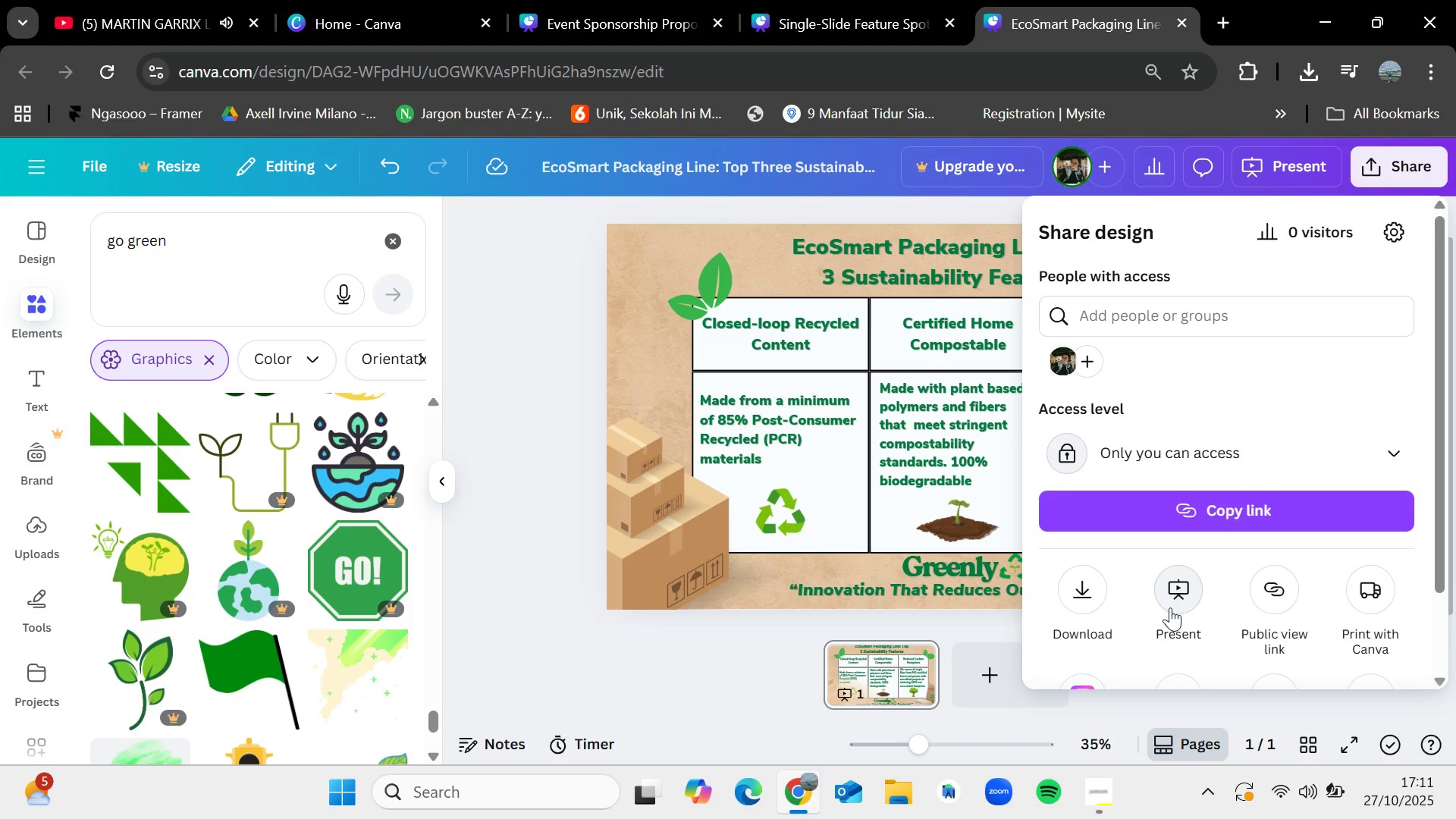 
scroll: coordinate [1192, 585], scroll_direction: down, amount: 2.0
 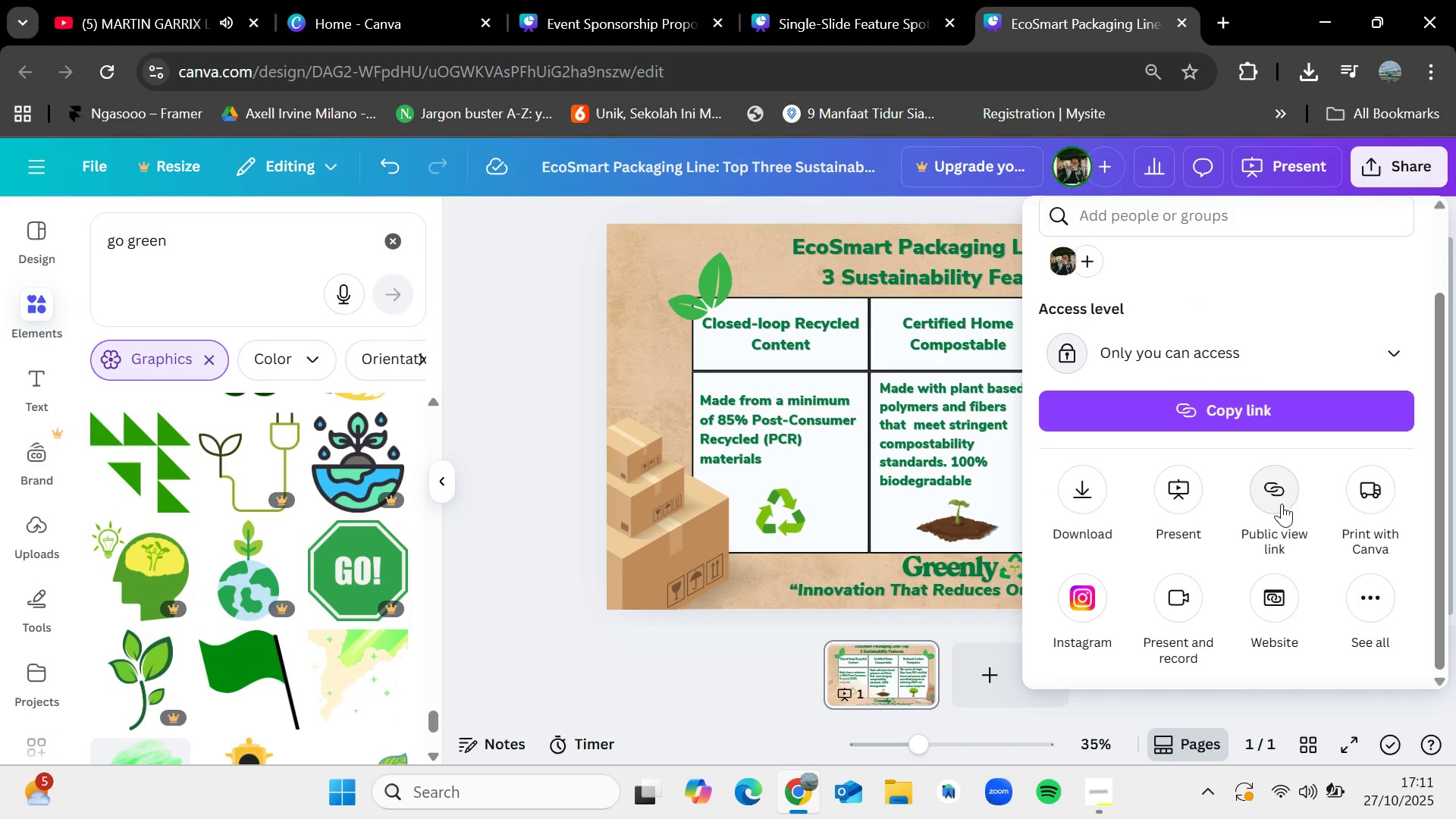 
left_click([1278, 497])
 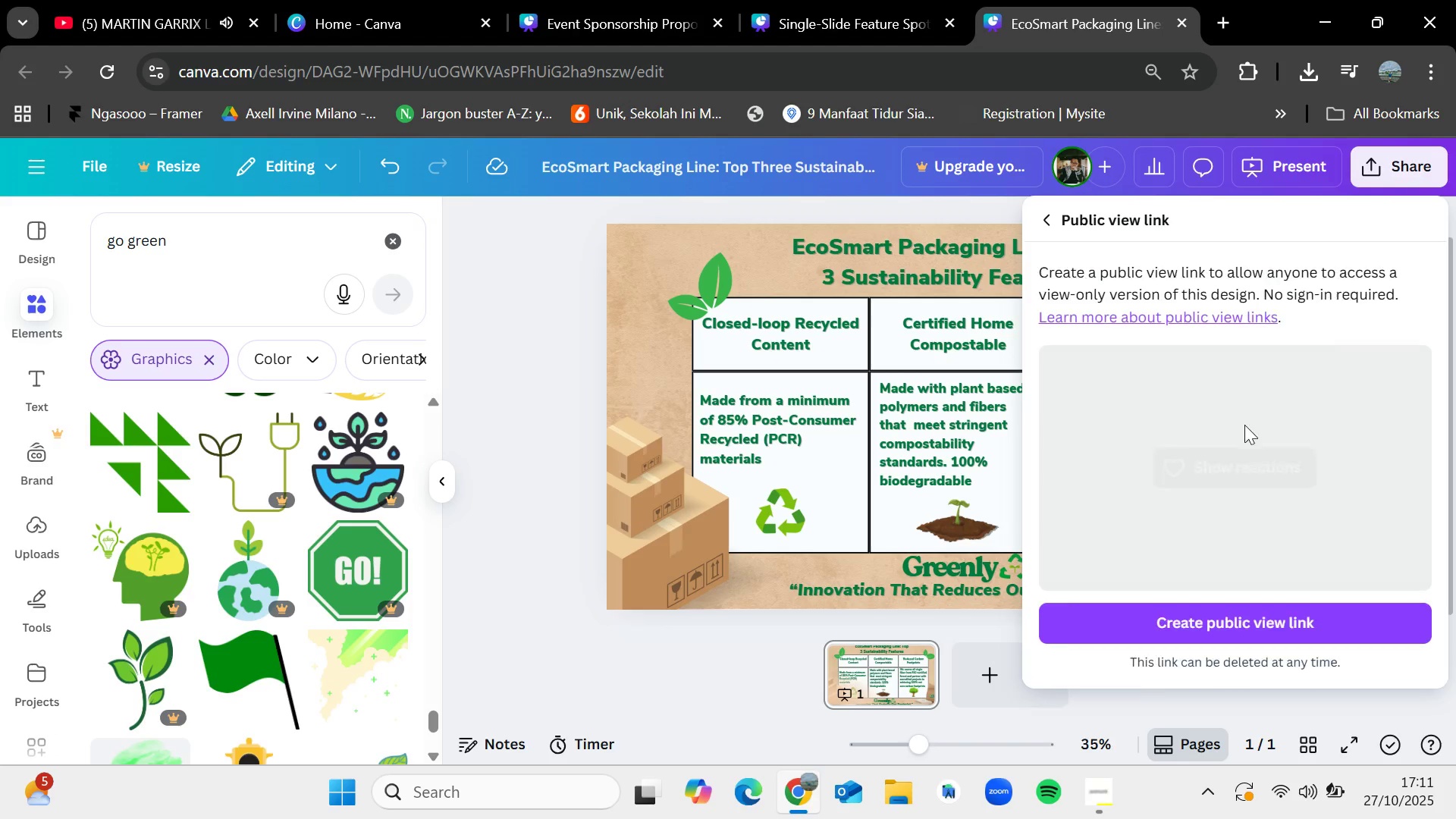 
scroll: coordinate [1255, 462], scroll_direction: down, amount: 2.0
 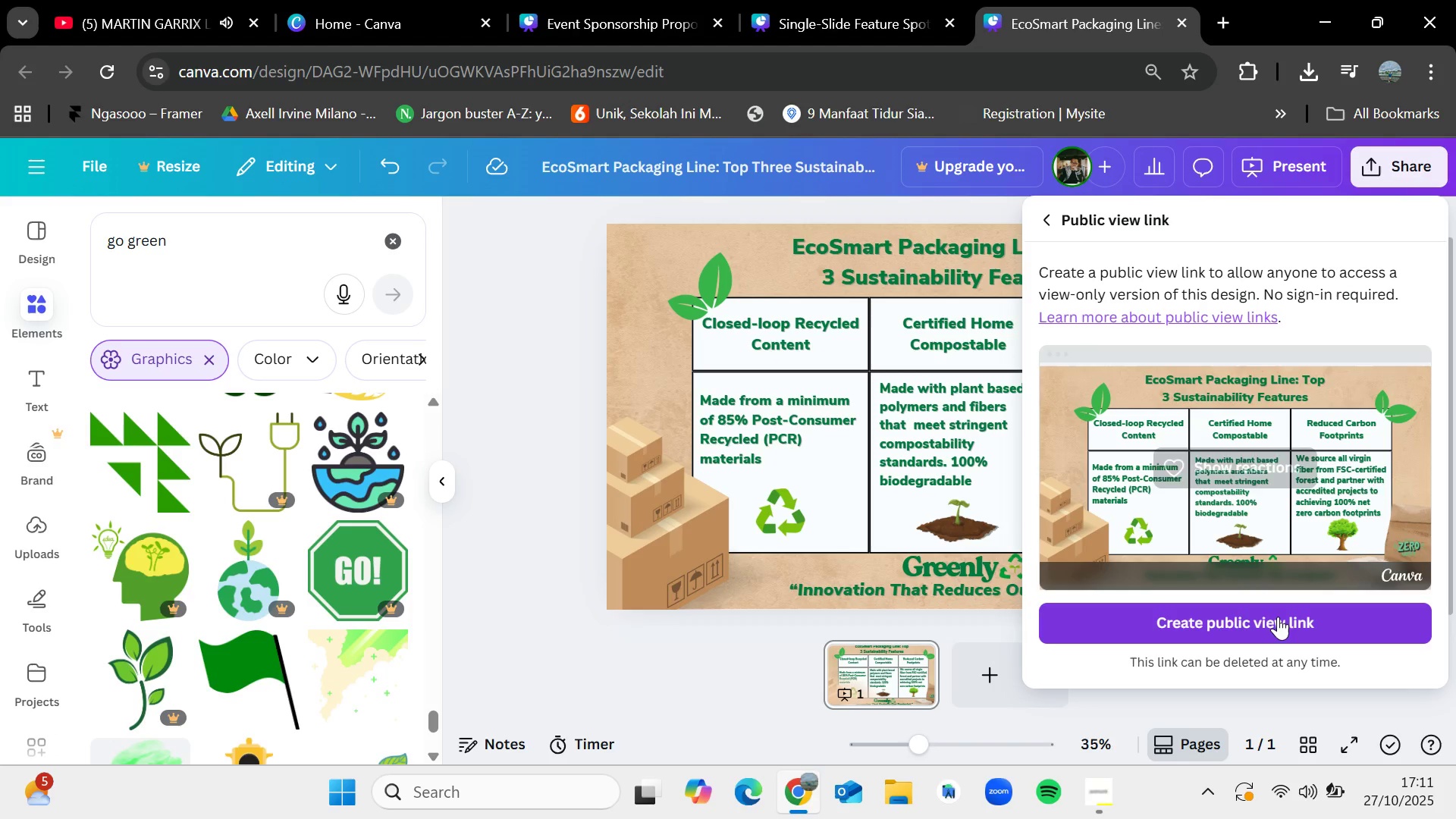 
left_click([1278, 617])
 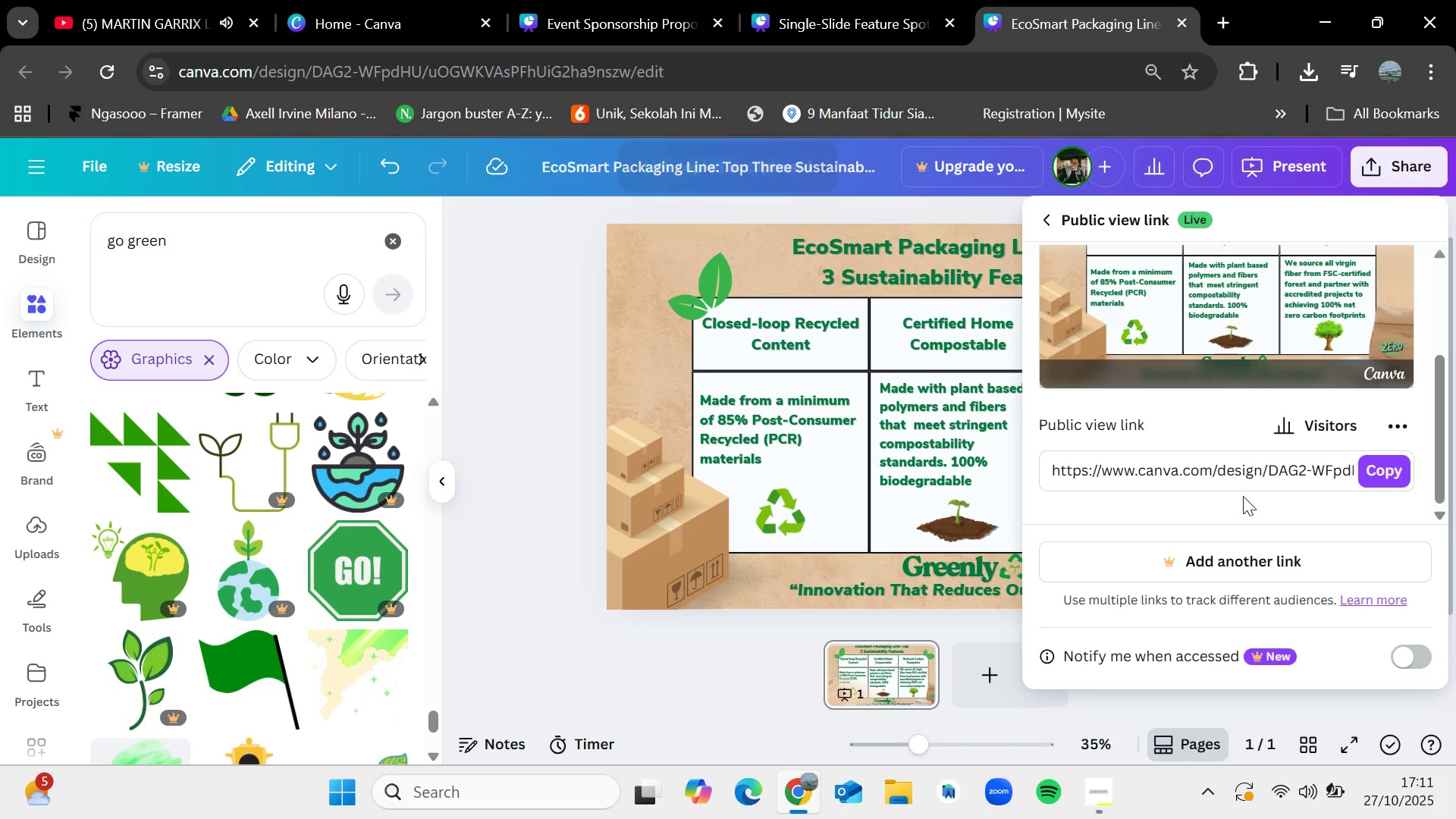 
left_click([1379, 470])
 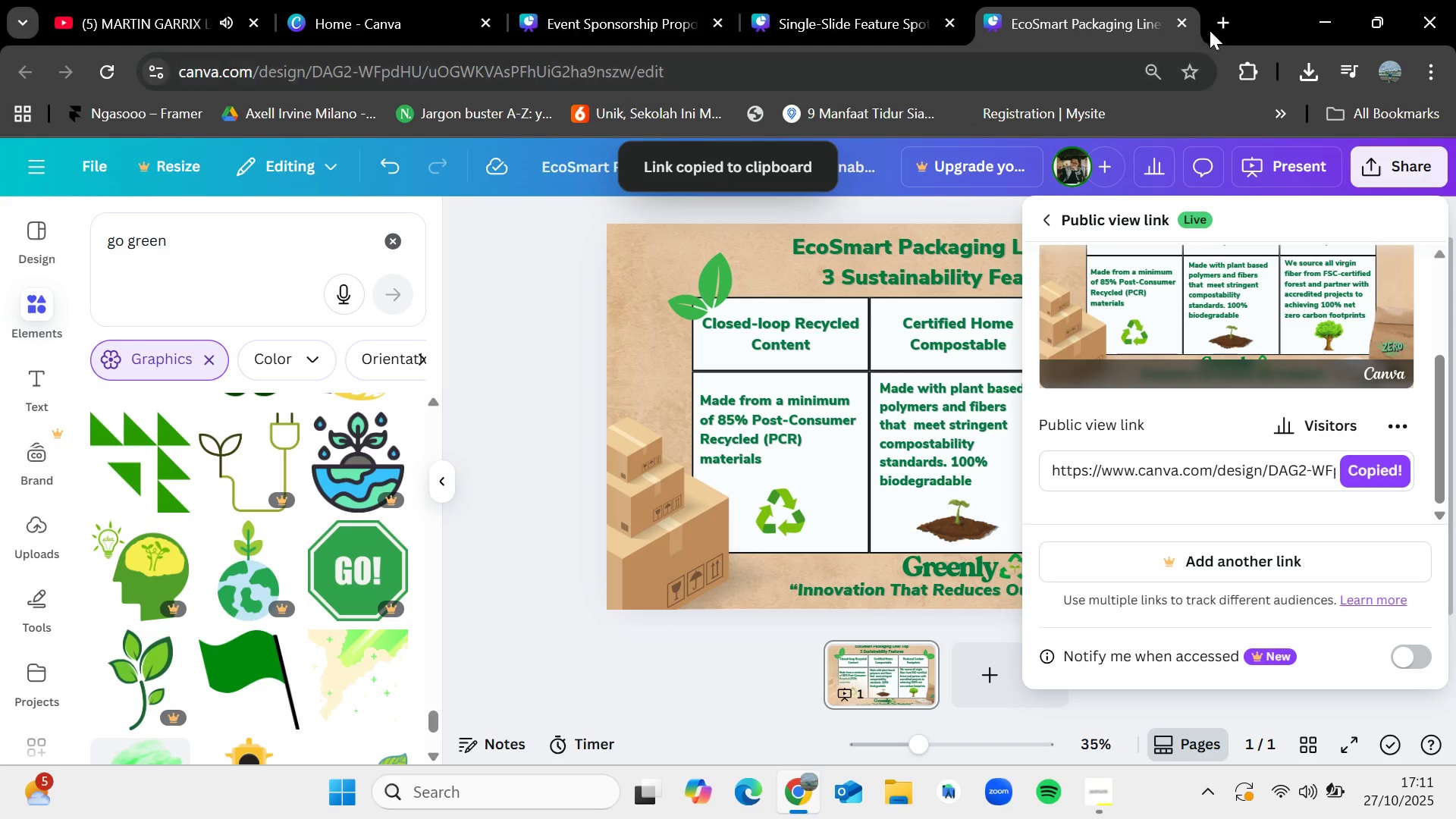 
left_click([1220, 15])
 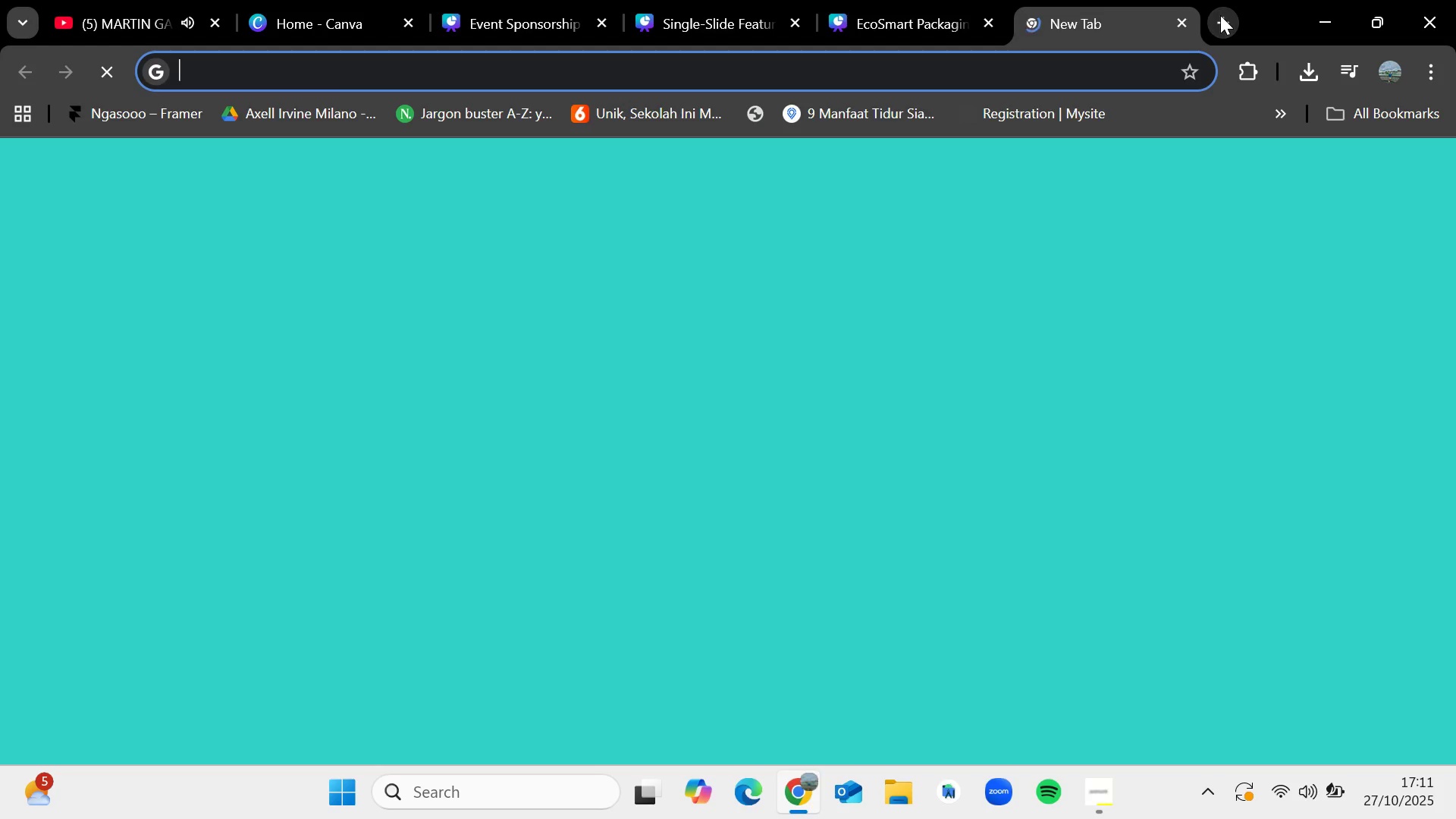 
key(Control+V)
 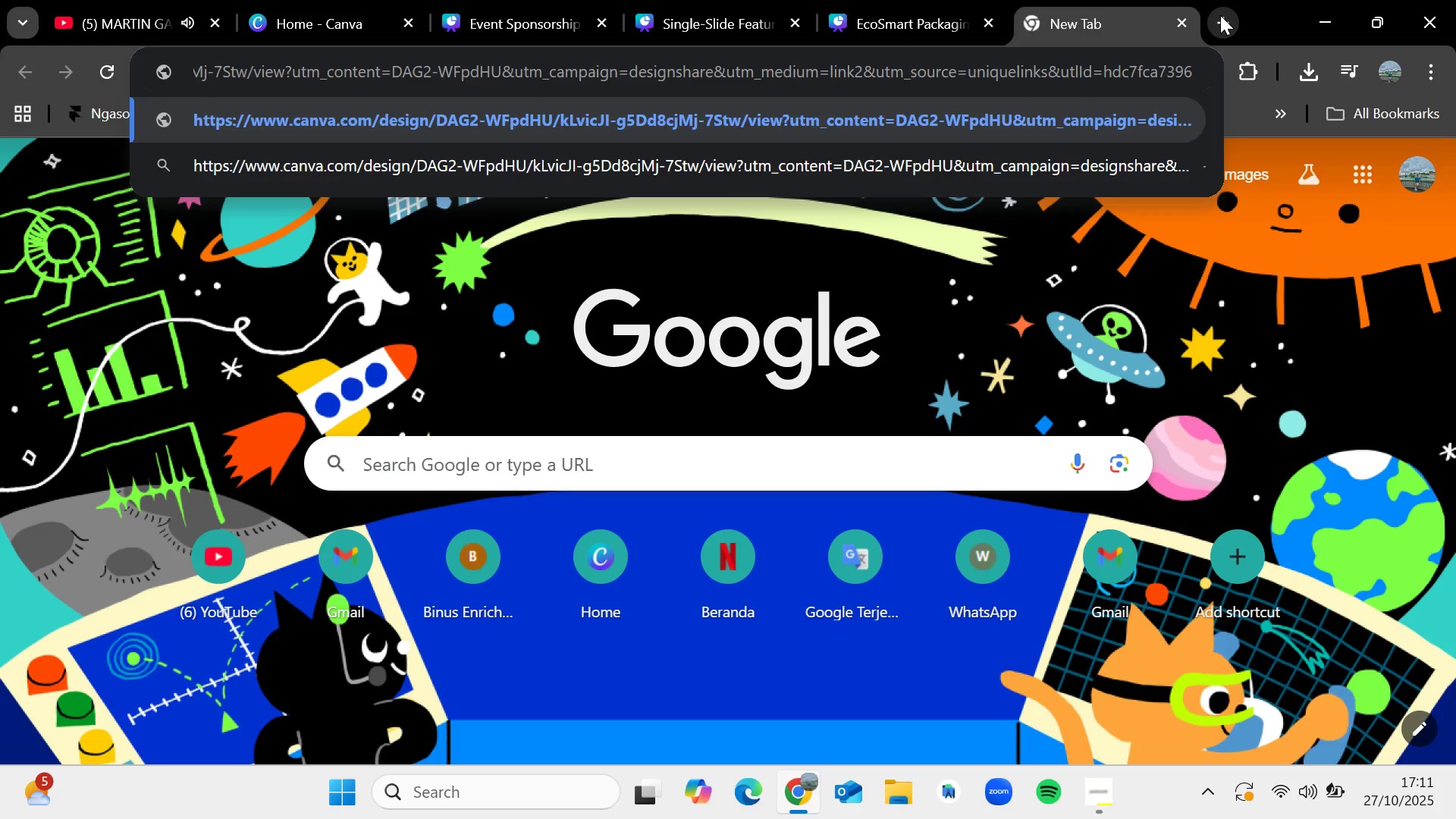 
key(Enter)
 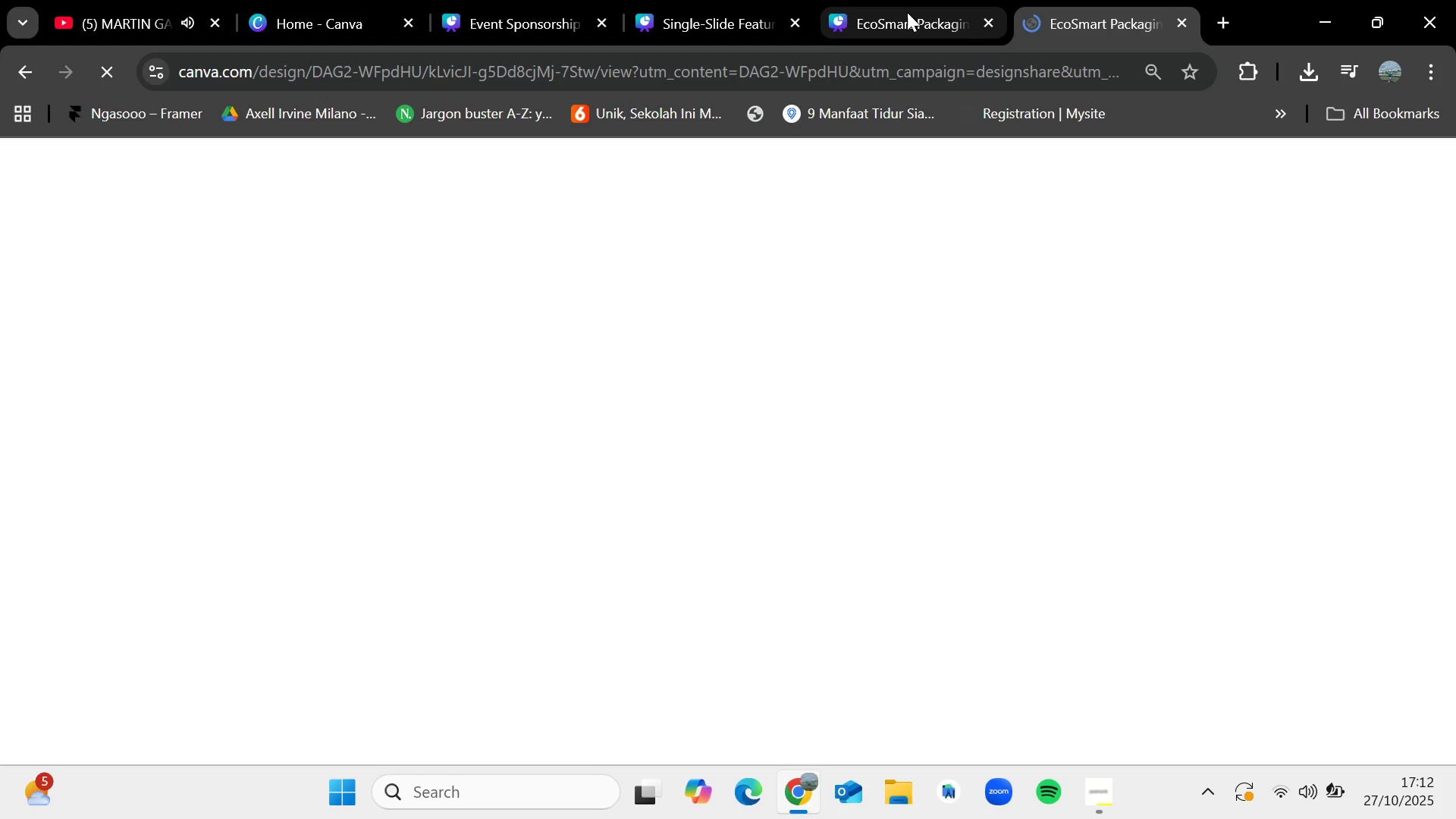 
left_click([797, 27])
 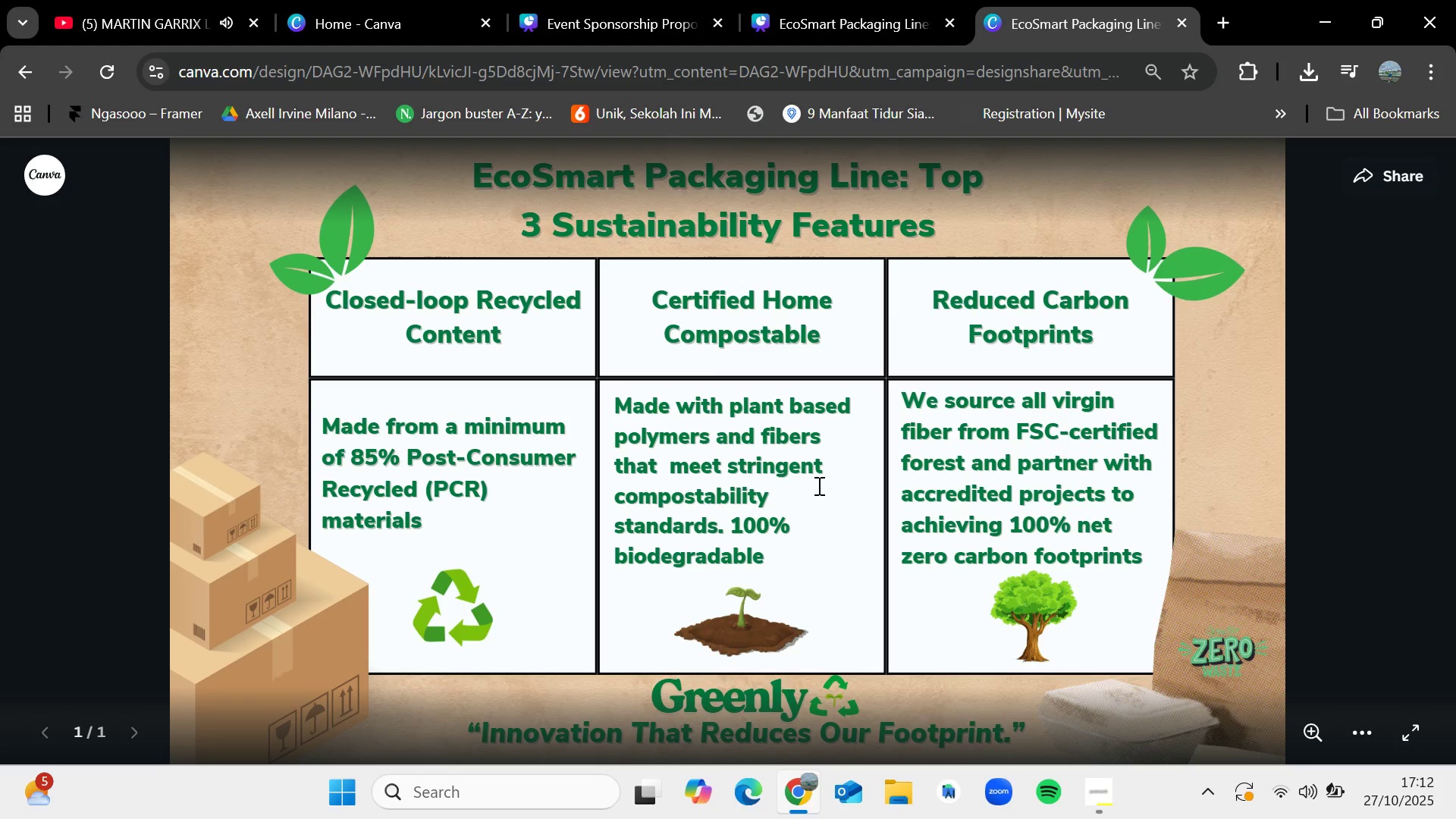 
left_click([1412, 733])
 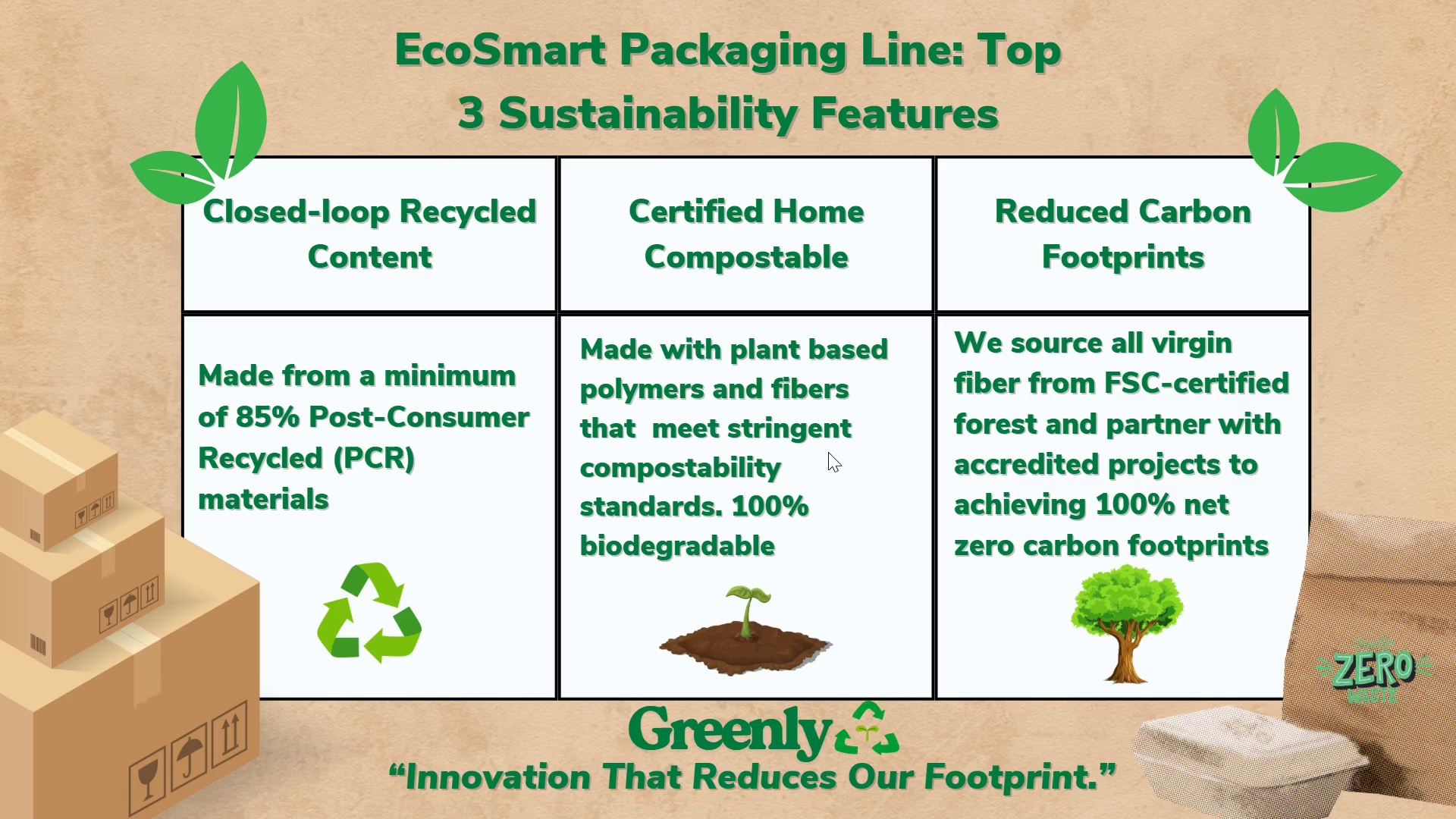 
wait(10.01)
 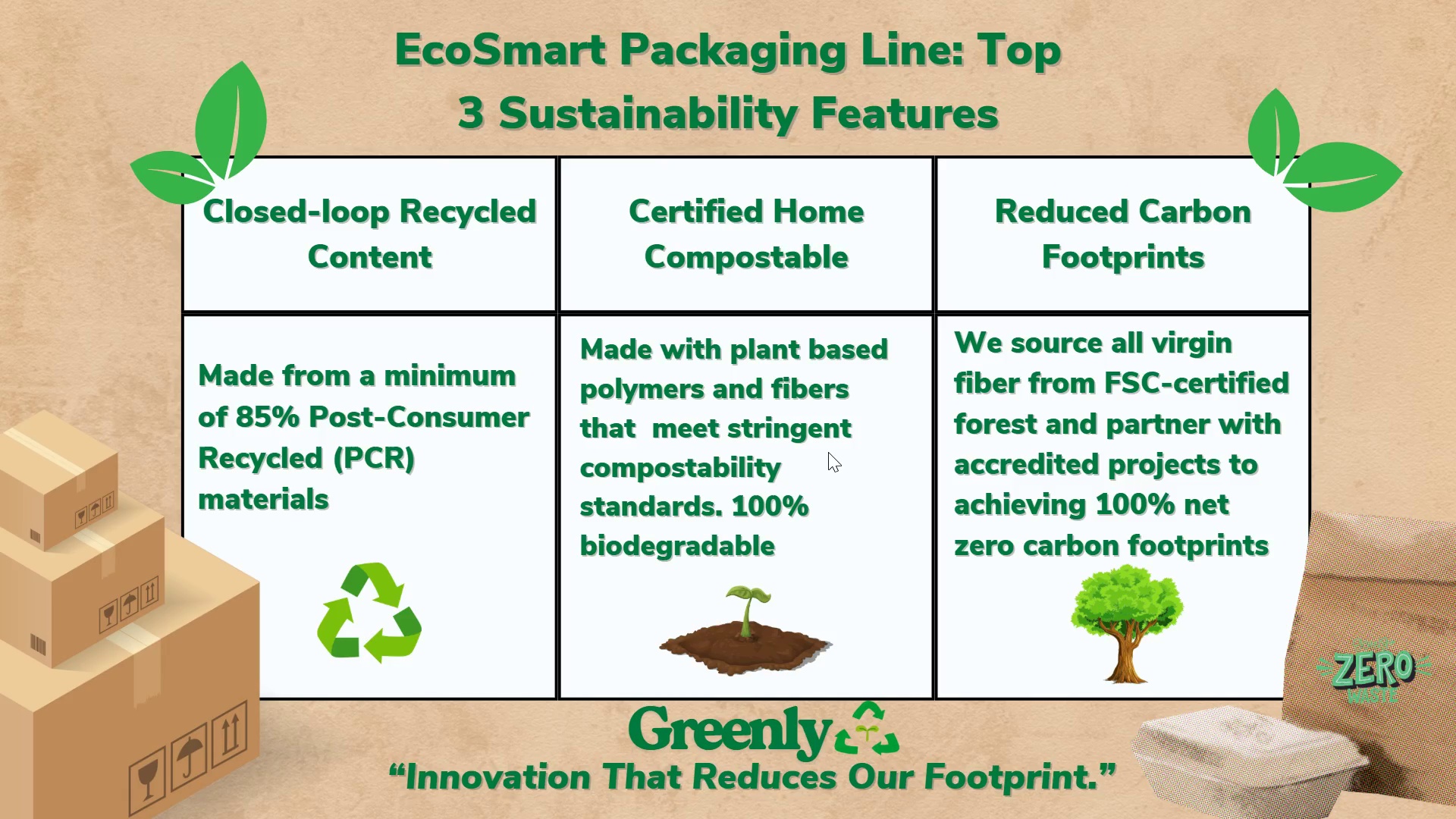 
key(Escape)
 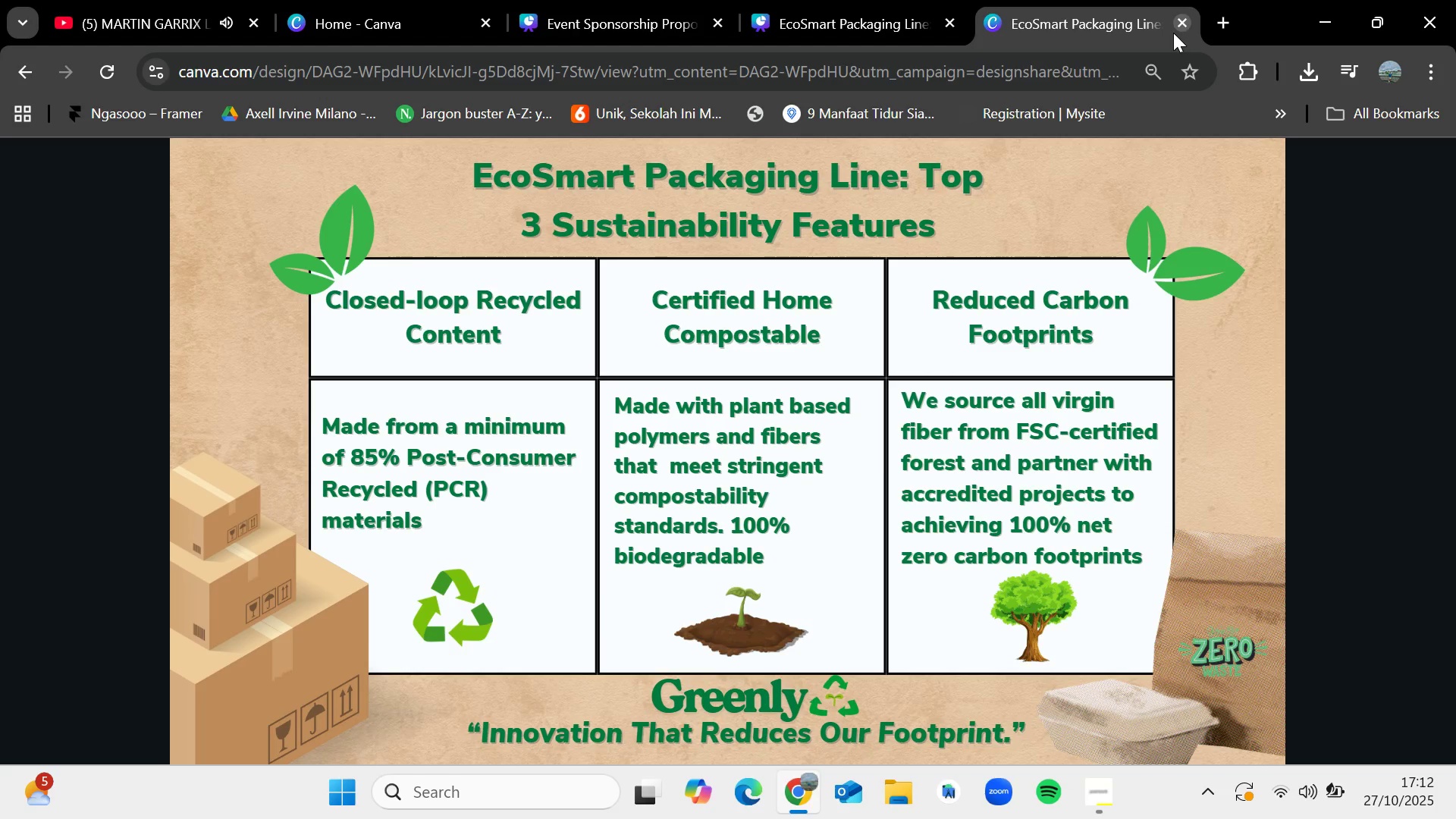 
left_click([1186, 24])
 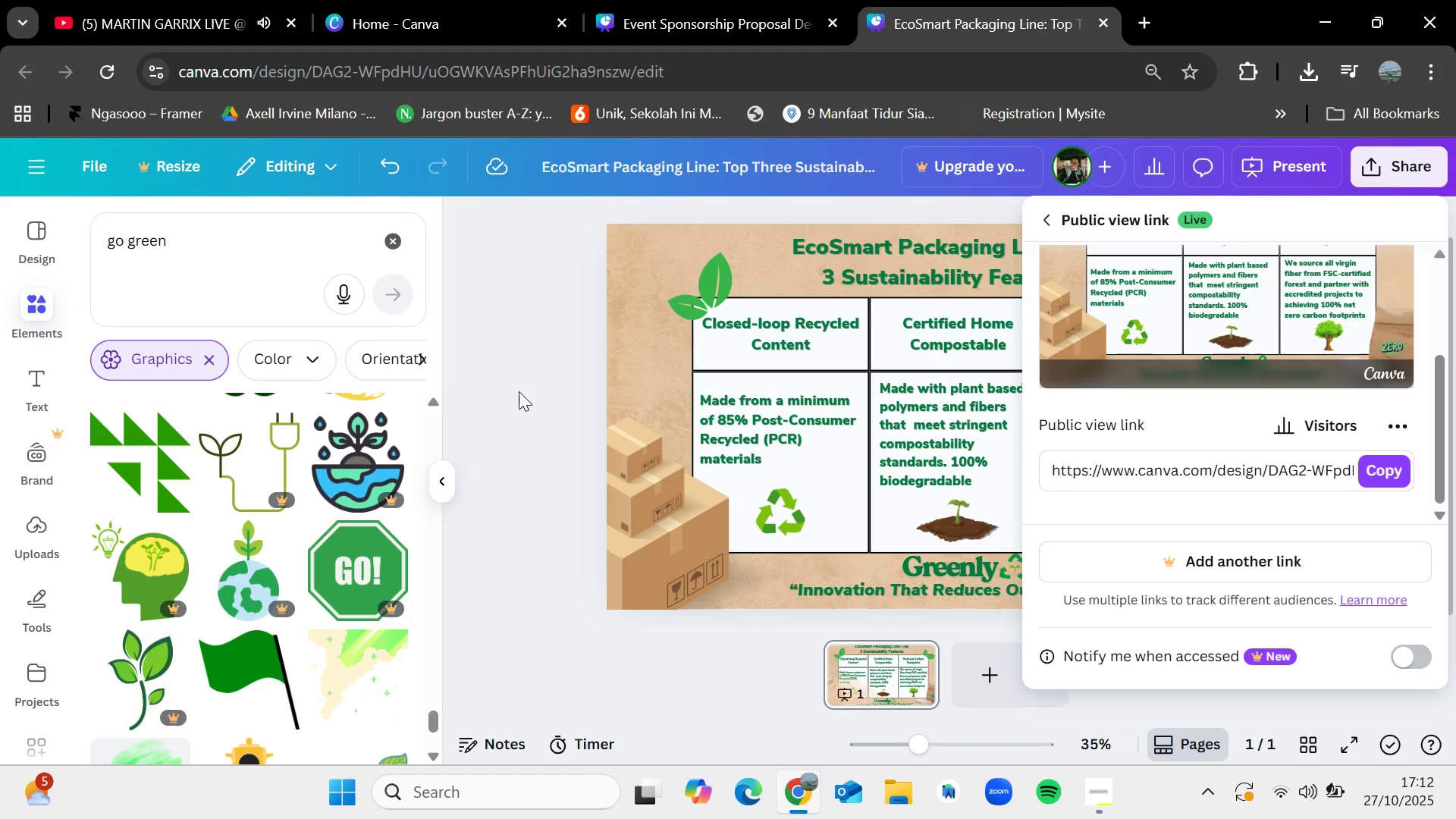 
left_click([511, 389])
 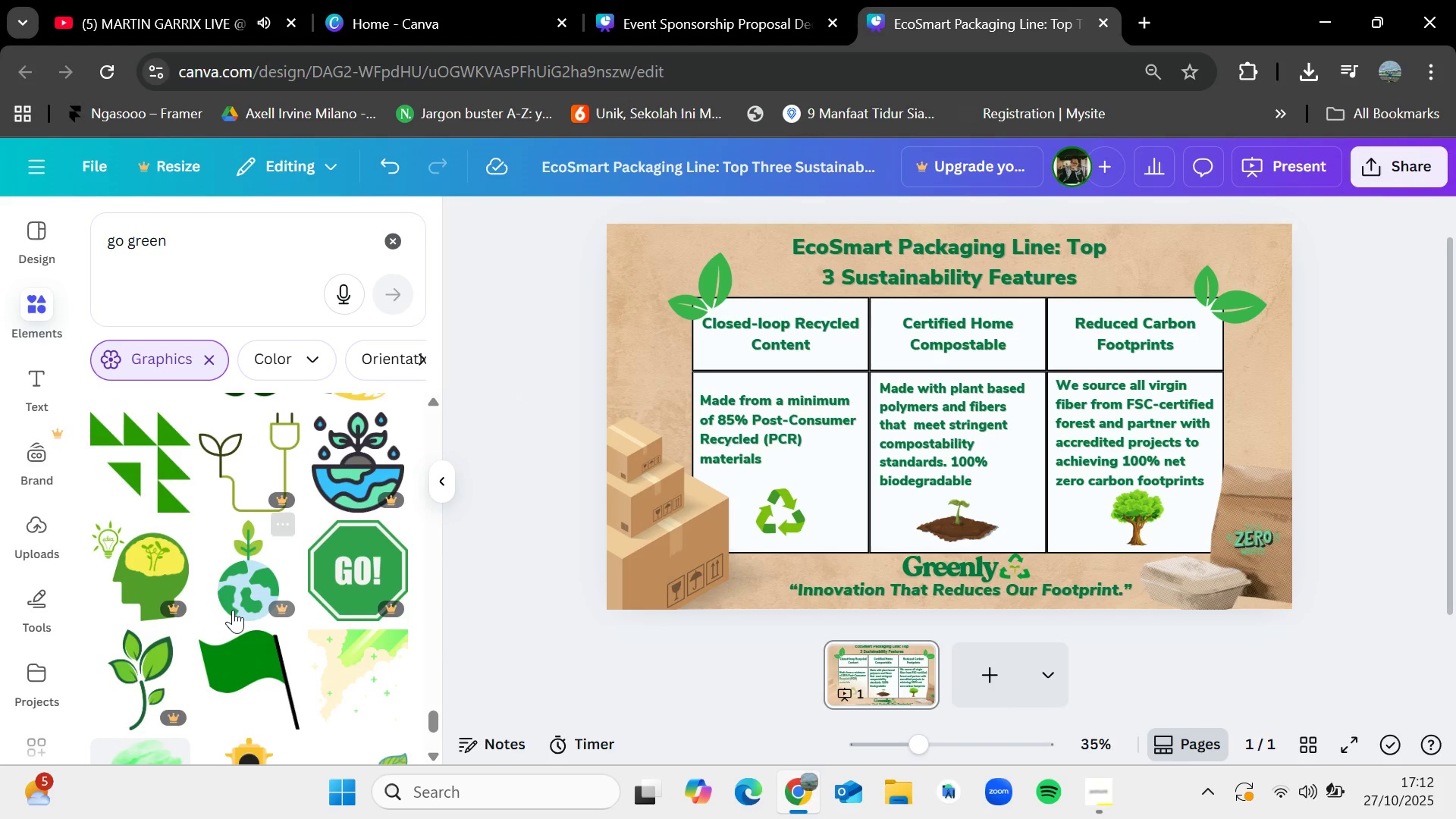 
scroll: coordinate [233, 610], scroll_direction: down, amount: 2.0
 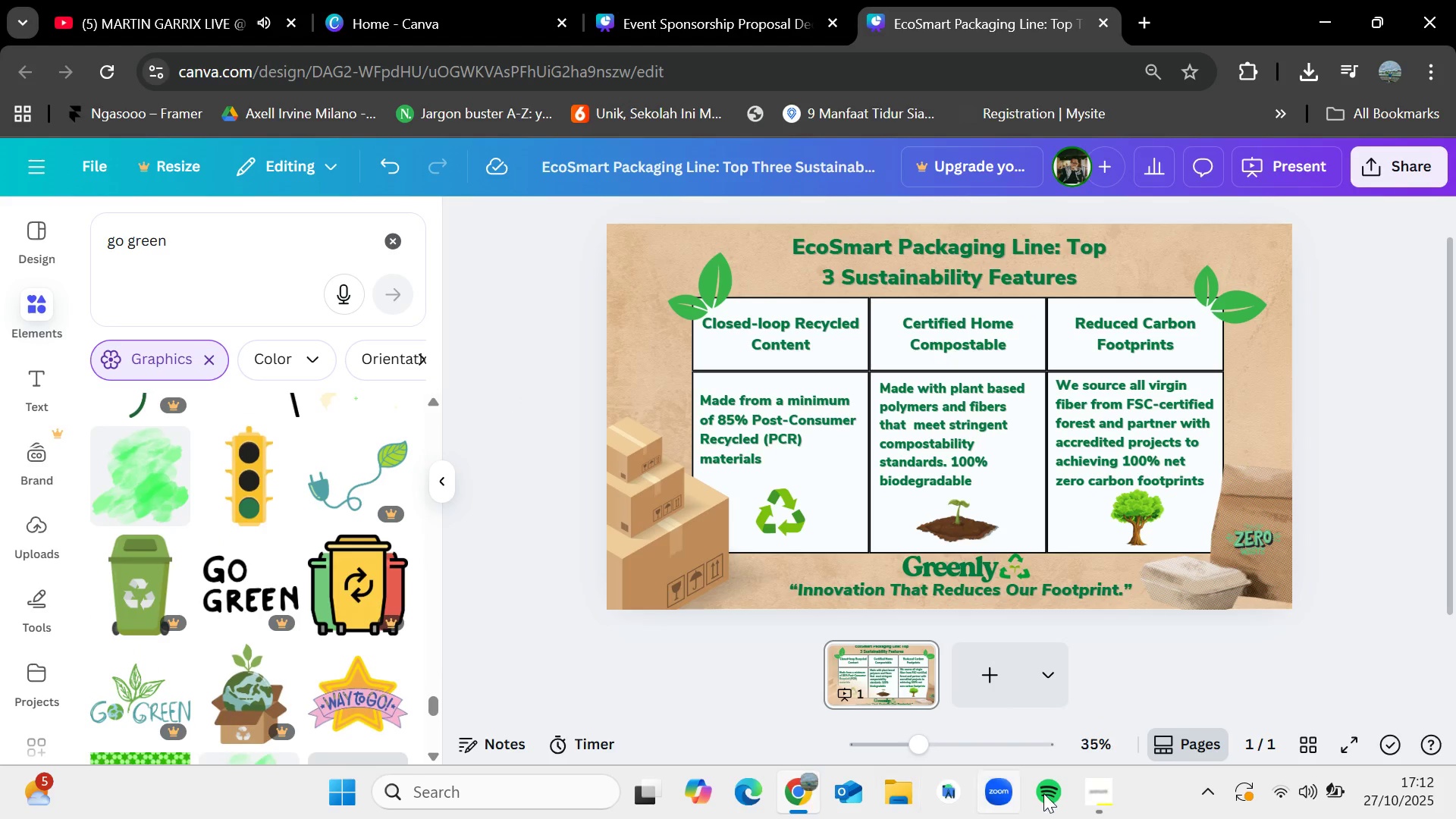 
left_click([1112, 792])